 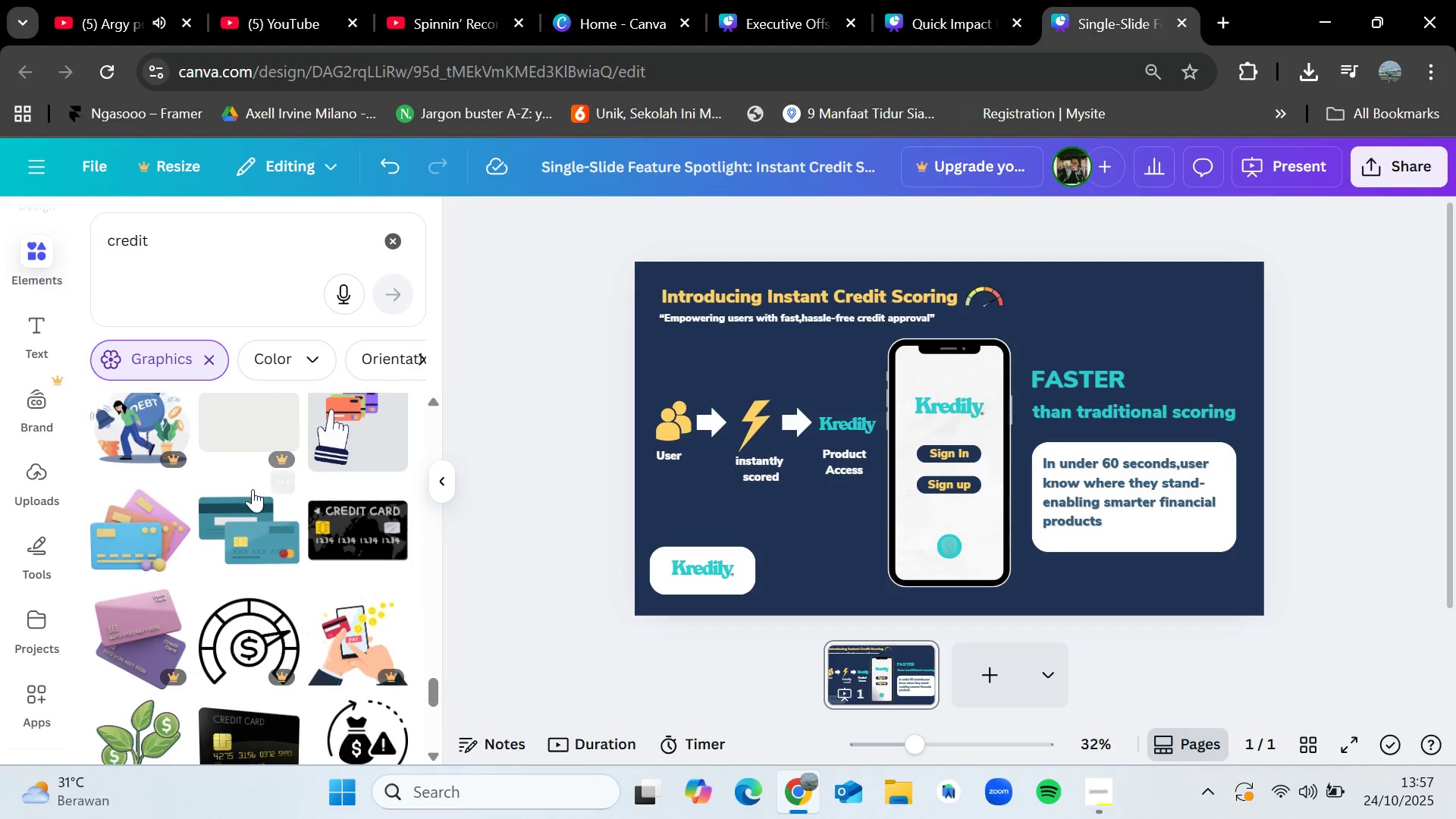 
scroll: coordinate [254, 592], scroll_direction: down, amount: 9.0
 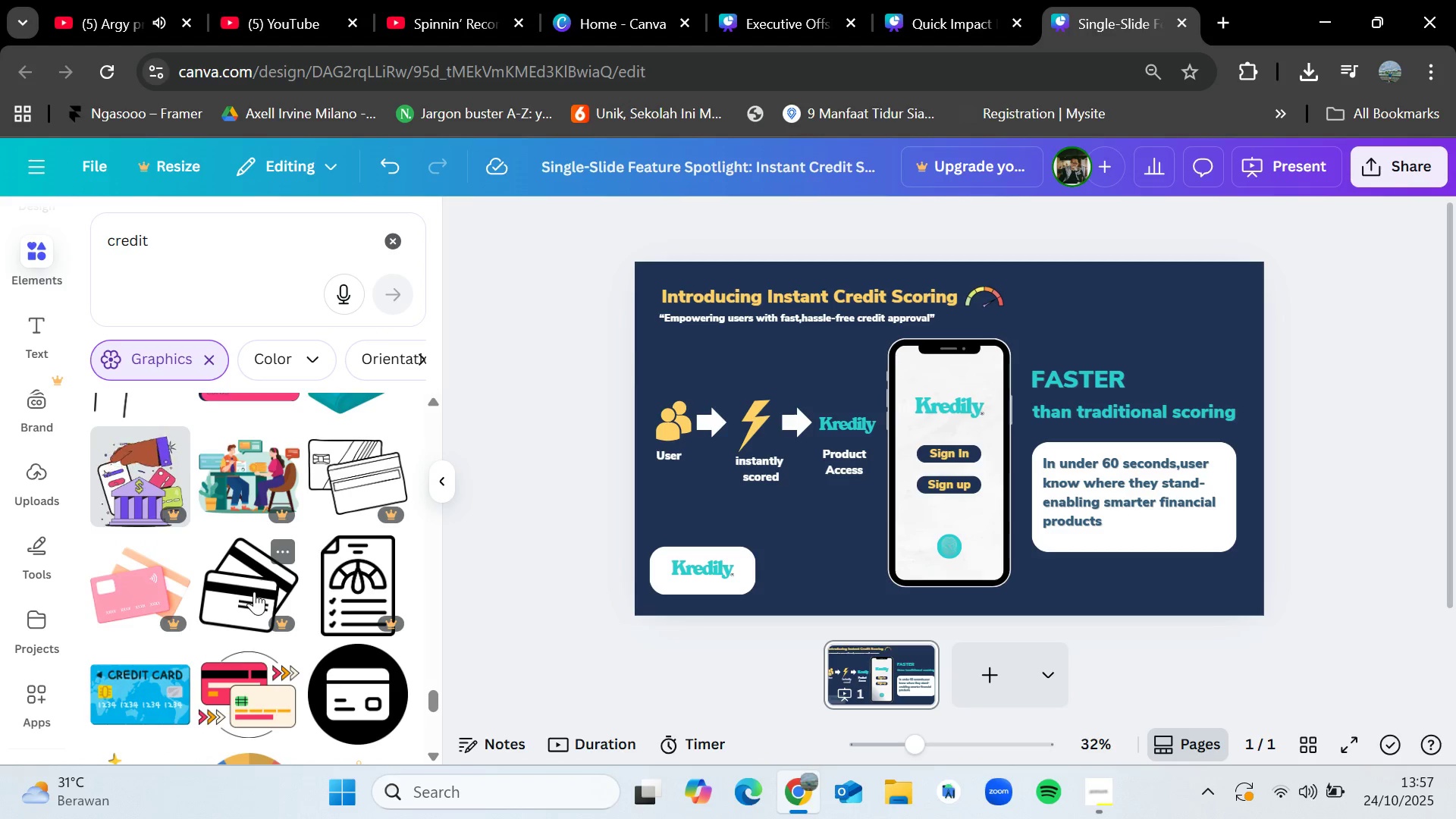 
scroll: coordinate [256, 605], scroll_direction: down, amount: 7.0
 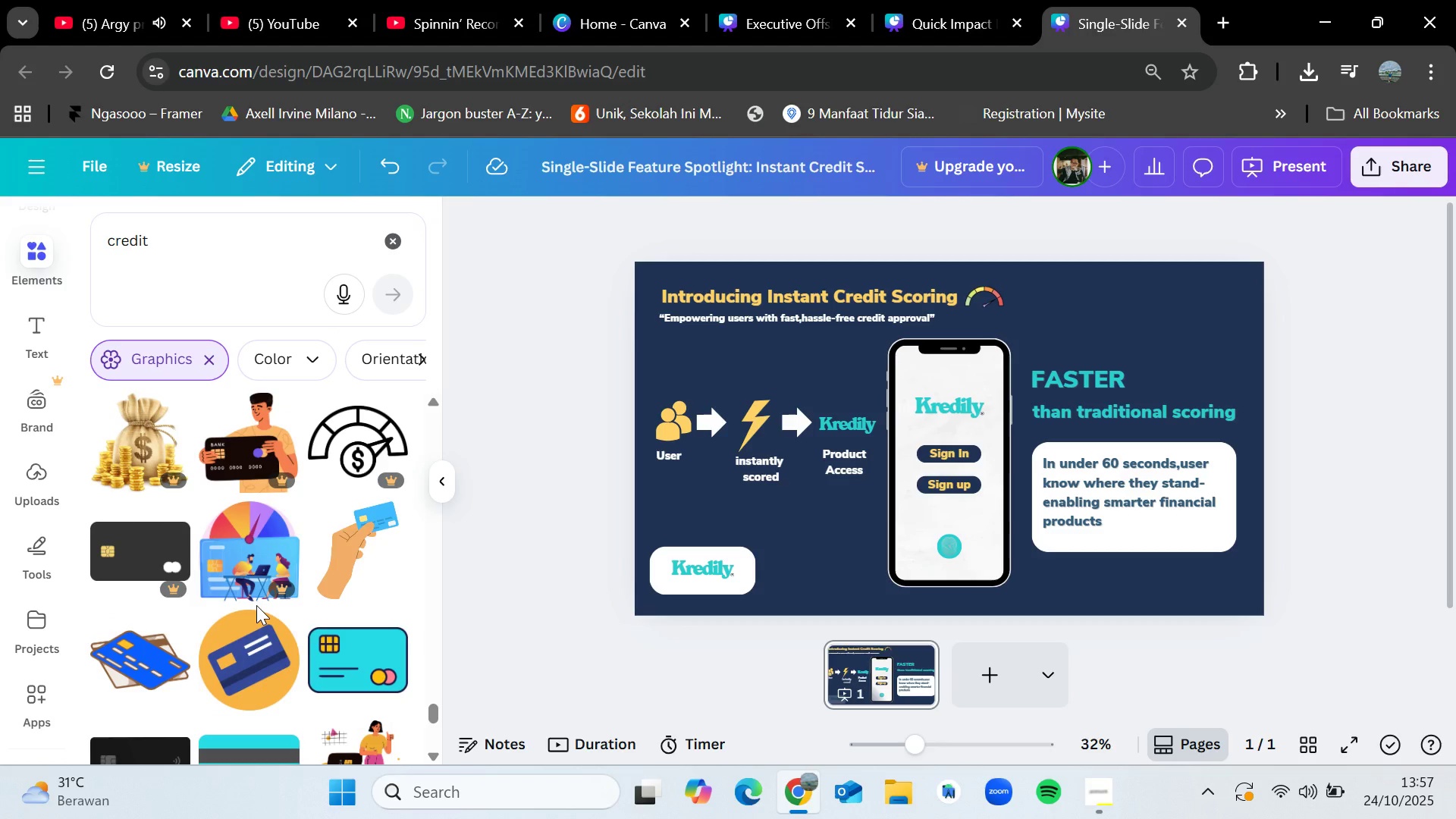 
scroll: coordinate [256, 605], scroll_direction: down, amount: 6.0
 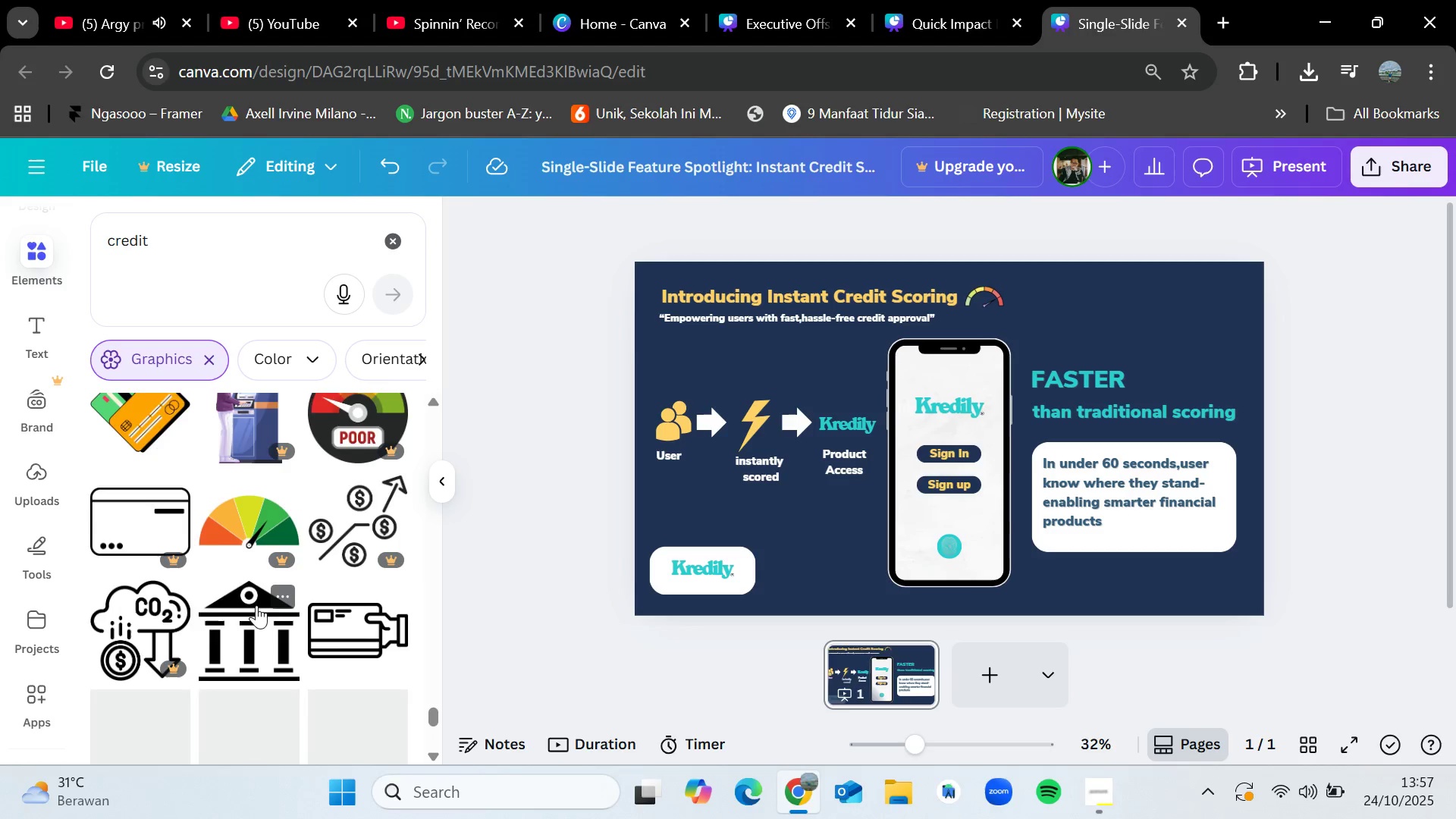 
scroll: coordinate [256, 605], scroll_direction: up, amount: 1.0
 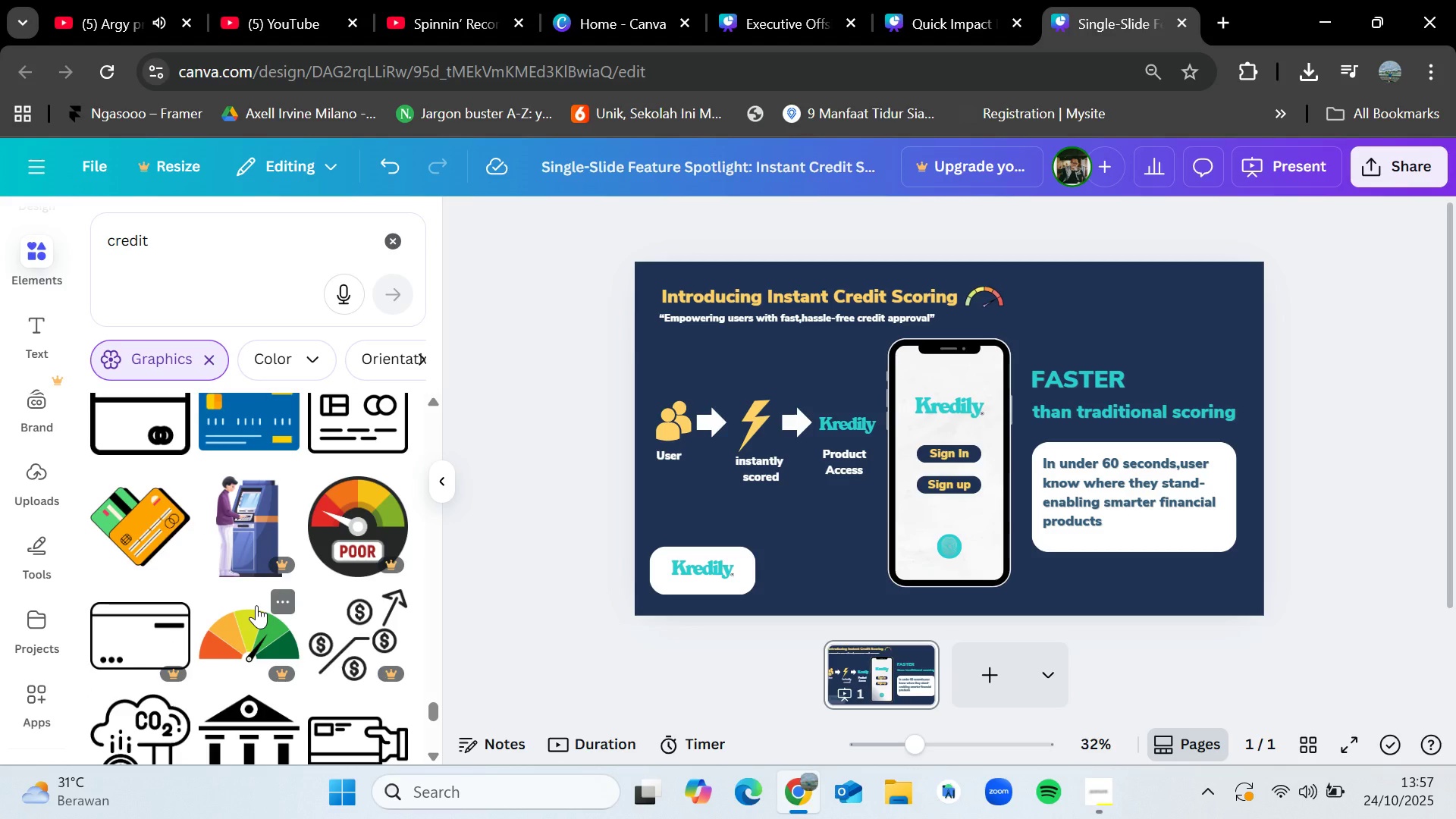 
scroll: coordinate [187, 576], scroll_direction: down, amount: 12.0
 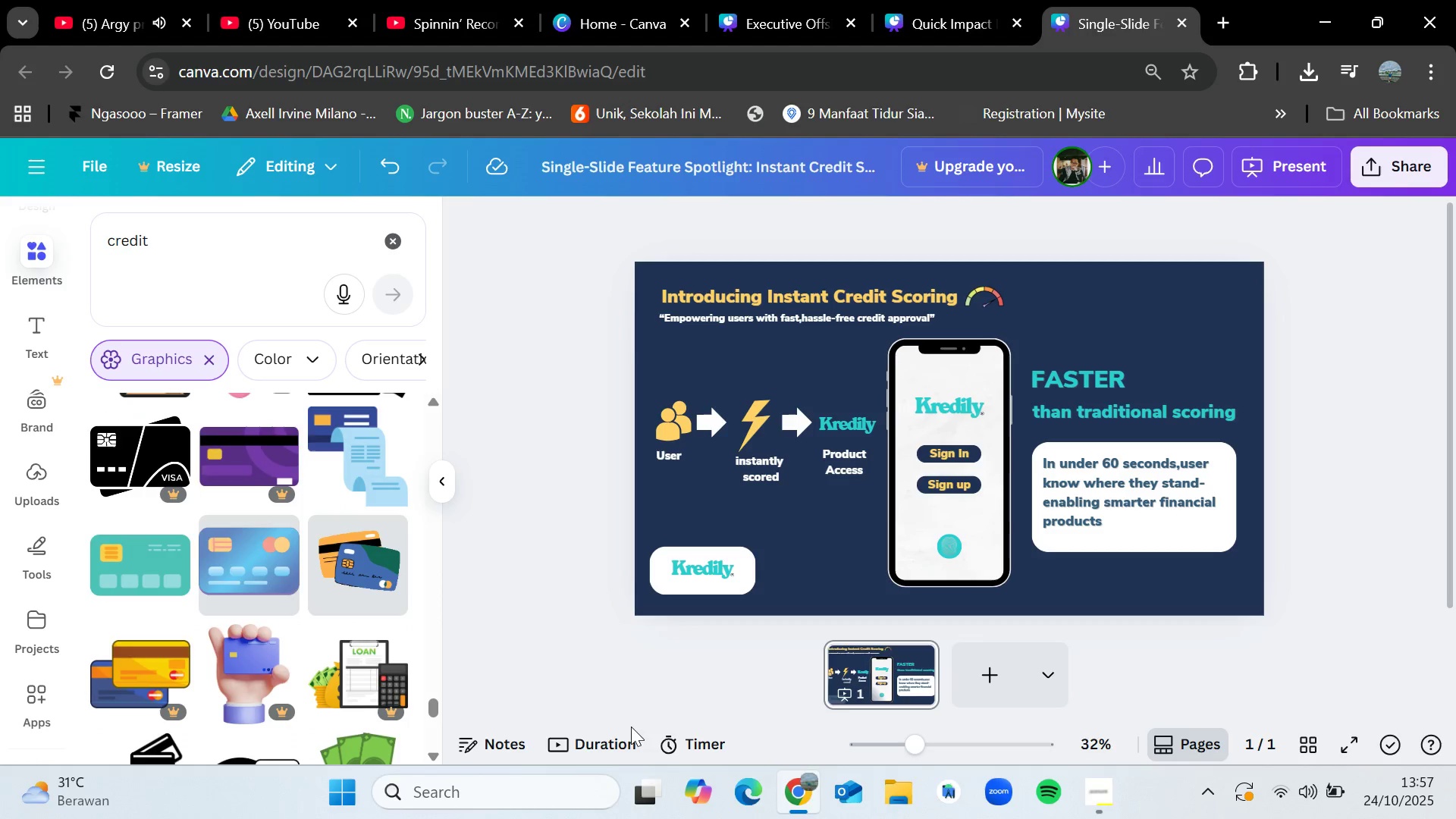 
left_click([494, 729])
 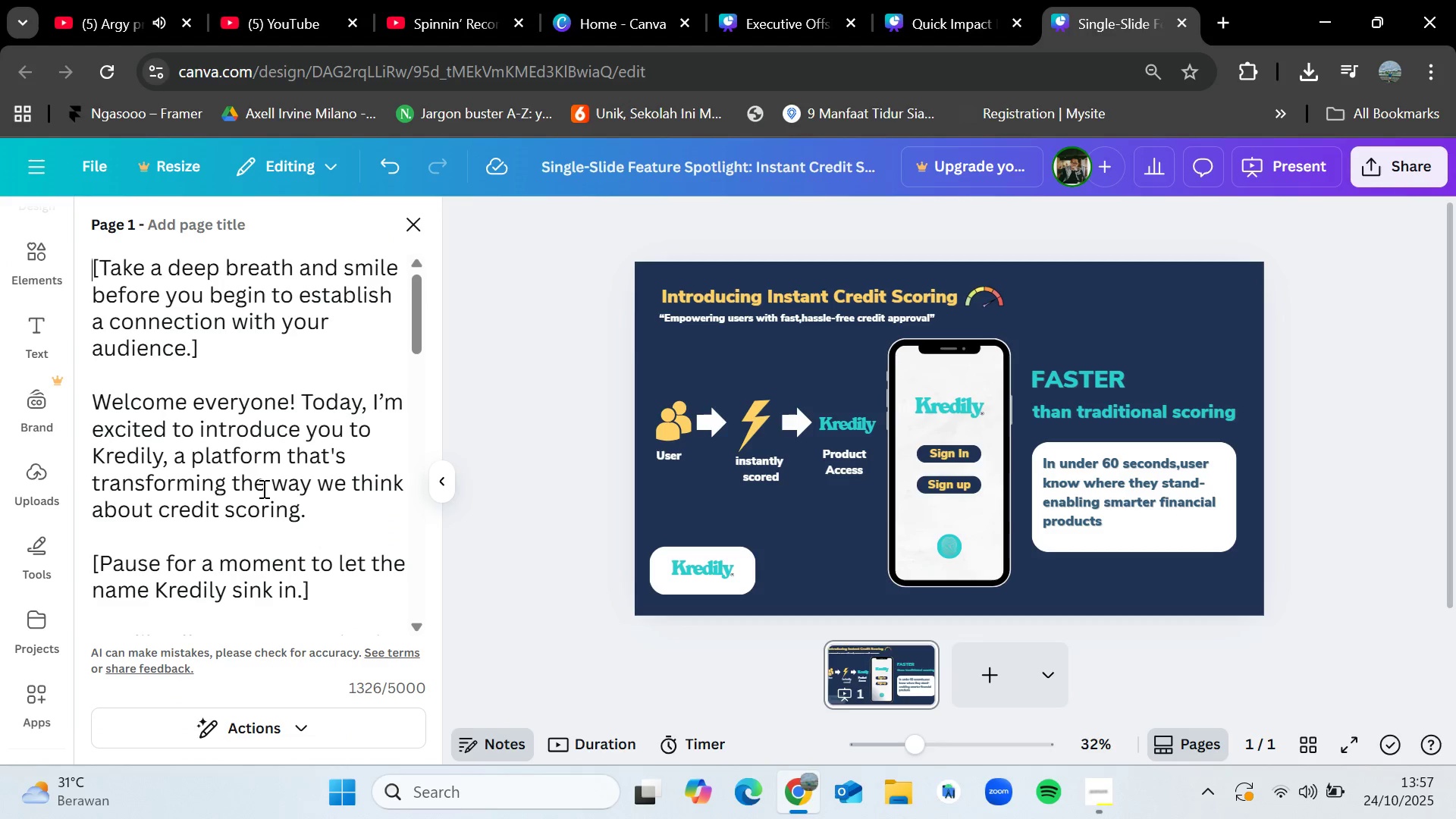 
scroll: coordinate [262, 488], scroll_direction: down, amount: 2.0
 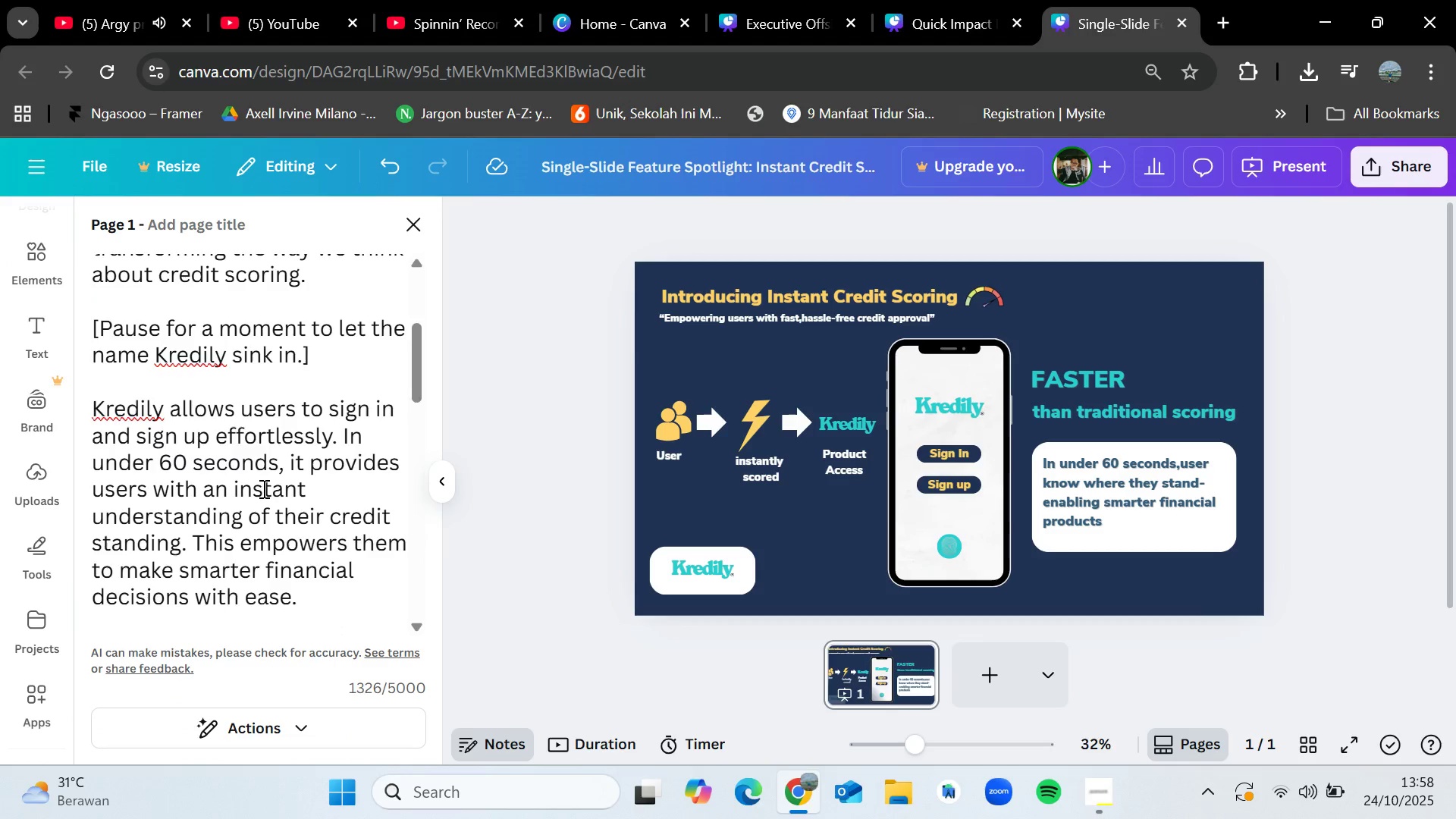 
scroll: coordinate [262, 488], scroll_direction: up, amount: 6.0
 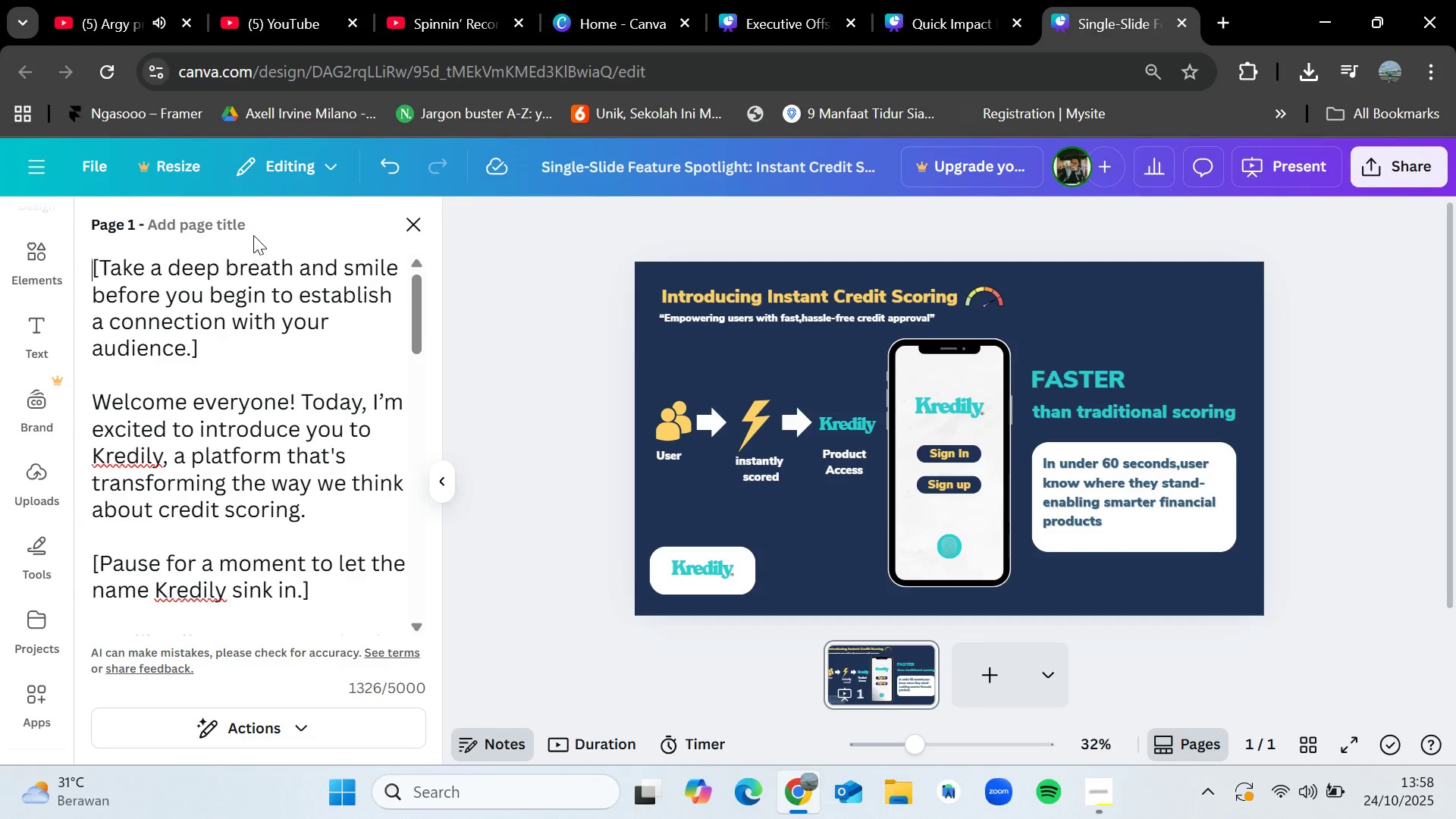 
left_click([254, 219])
 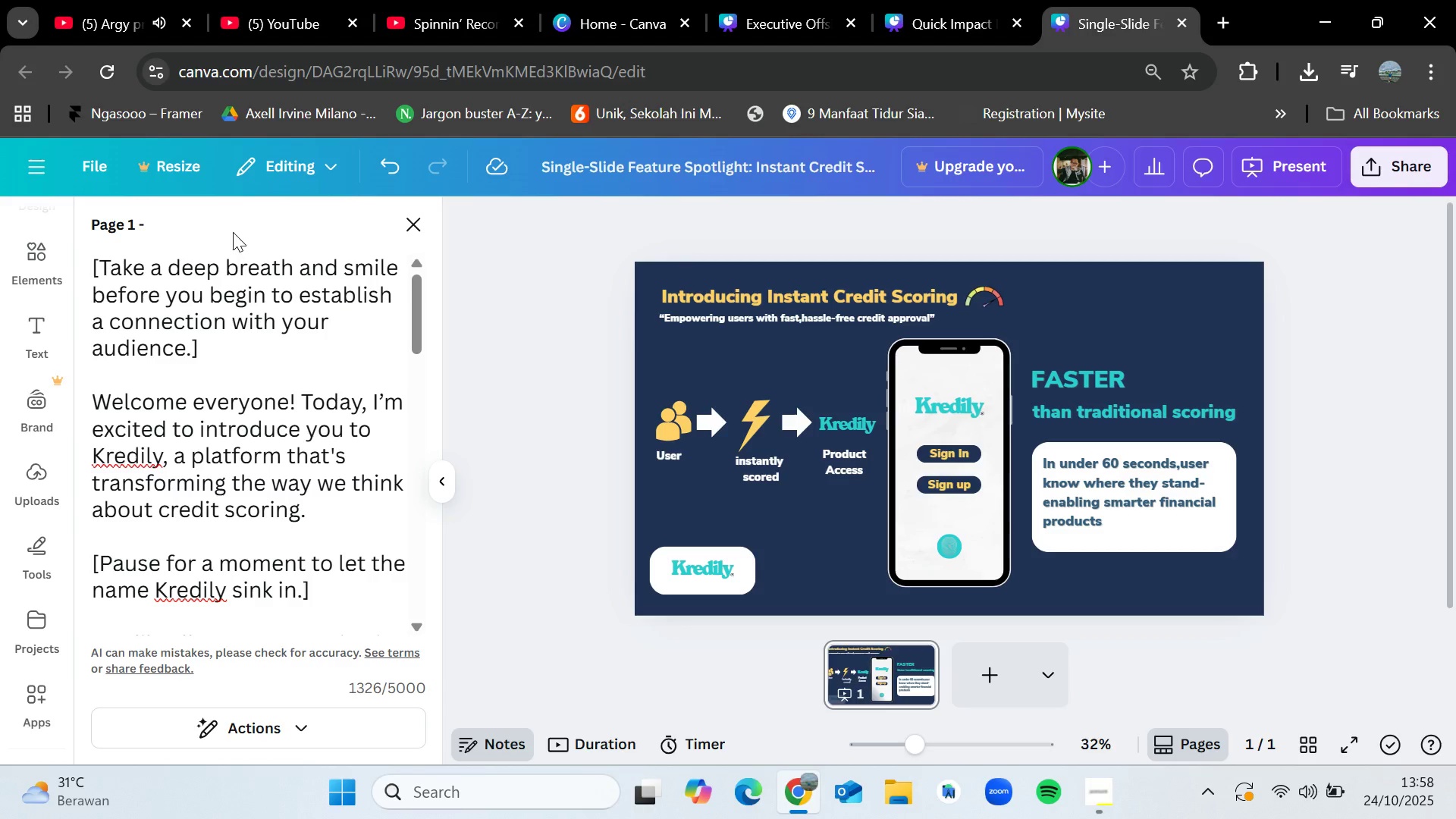 
type(NOte)
key(Backspace)
key(Backspace)
key(Backspace)
type(ote)
 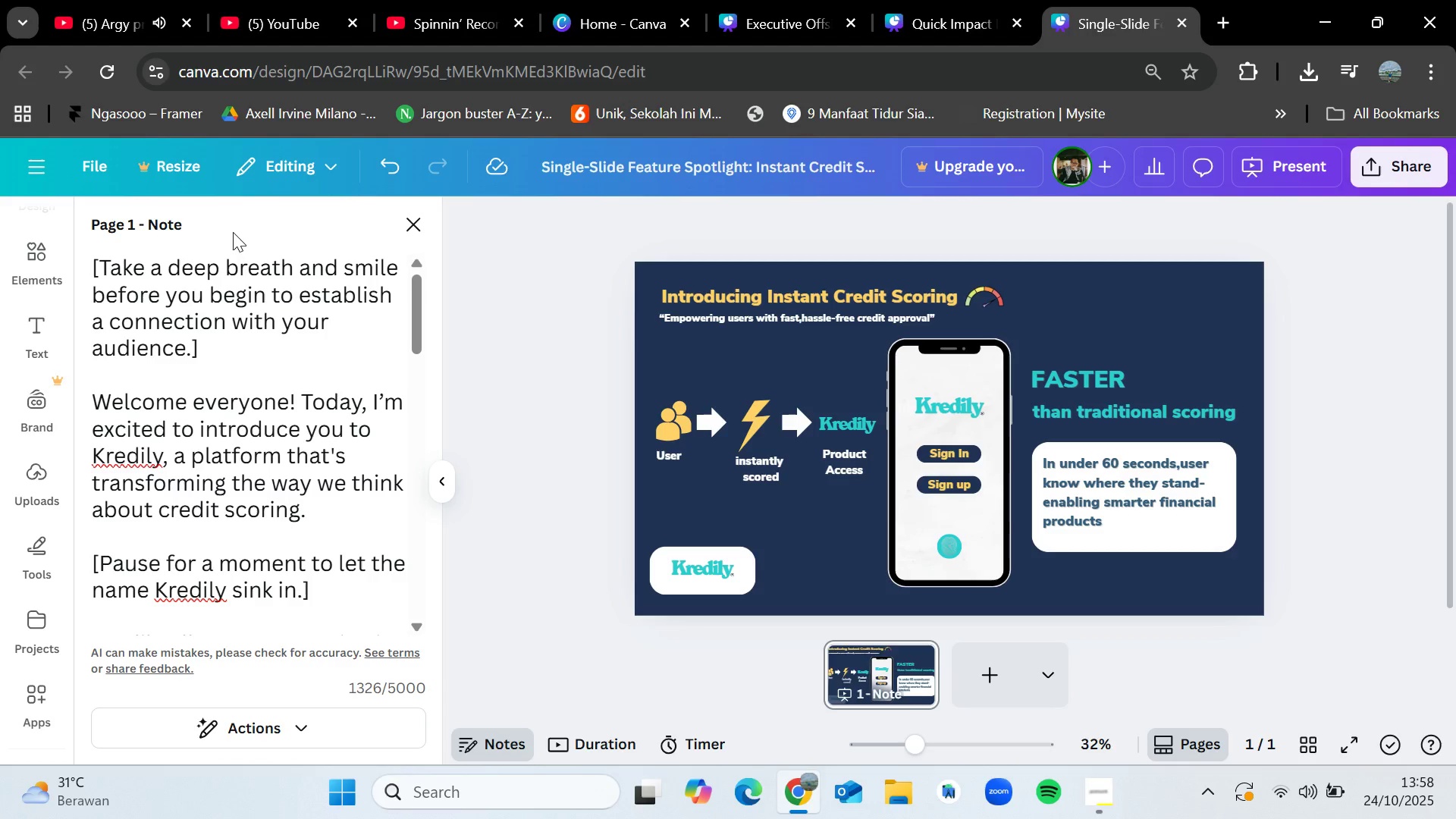 
key(Enter)
 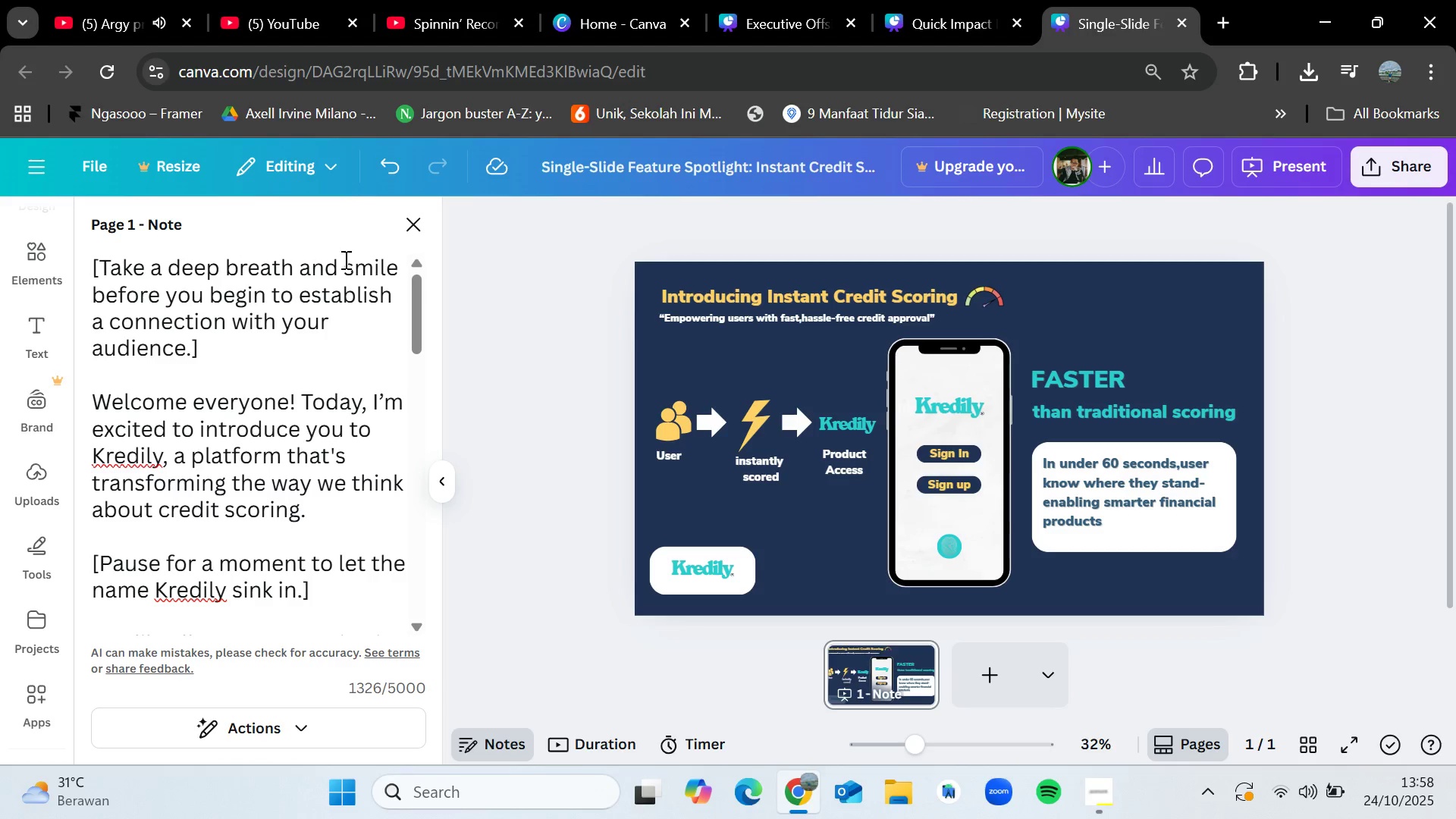 
left_click([429, 313])
 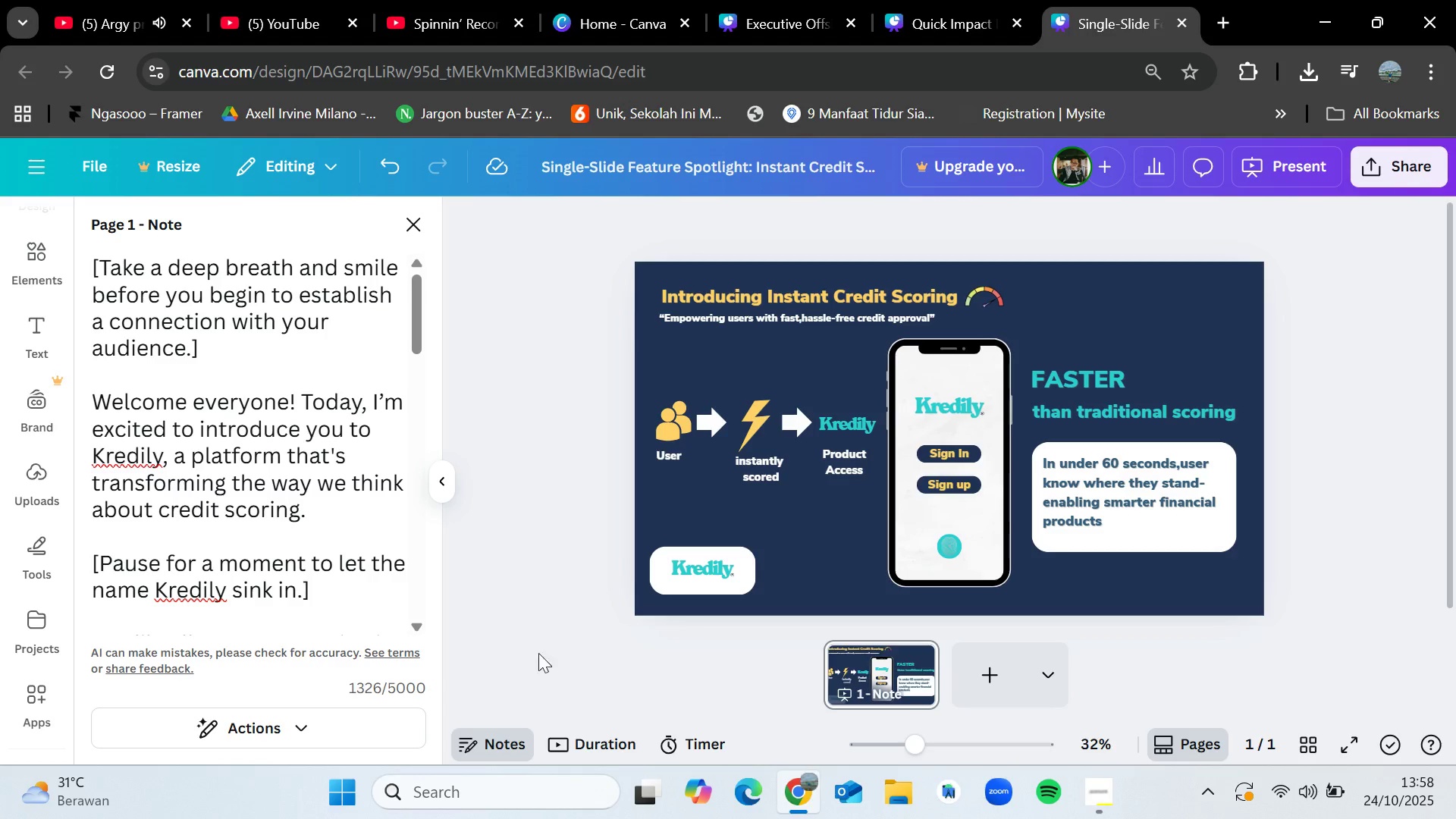 
scroll: coordinate [291, 542], scroll_direction: up, amount: 1.0
 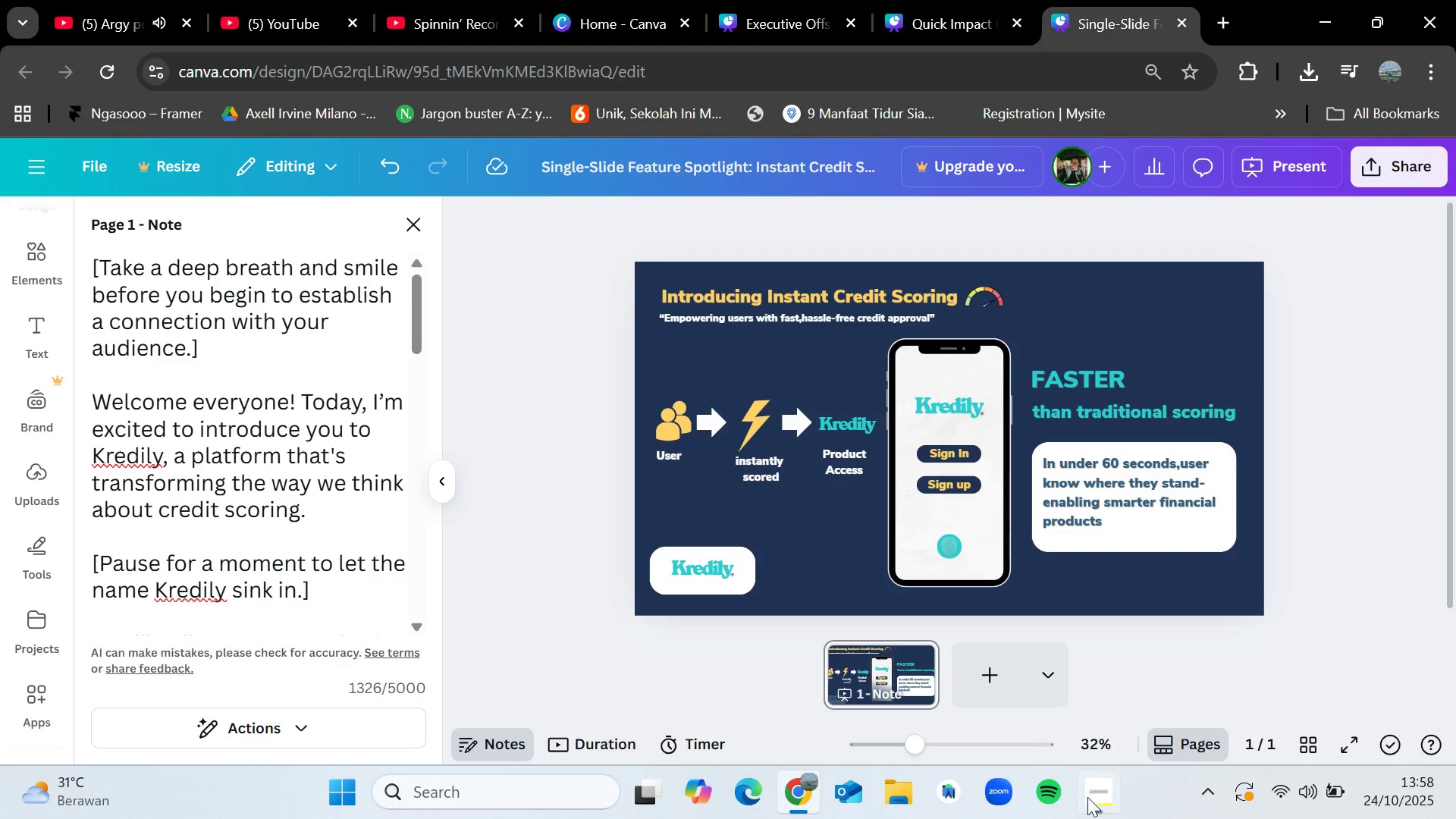 
left_click([1113, 794])